 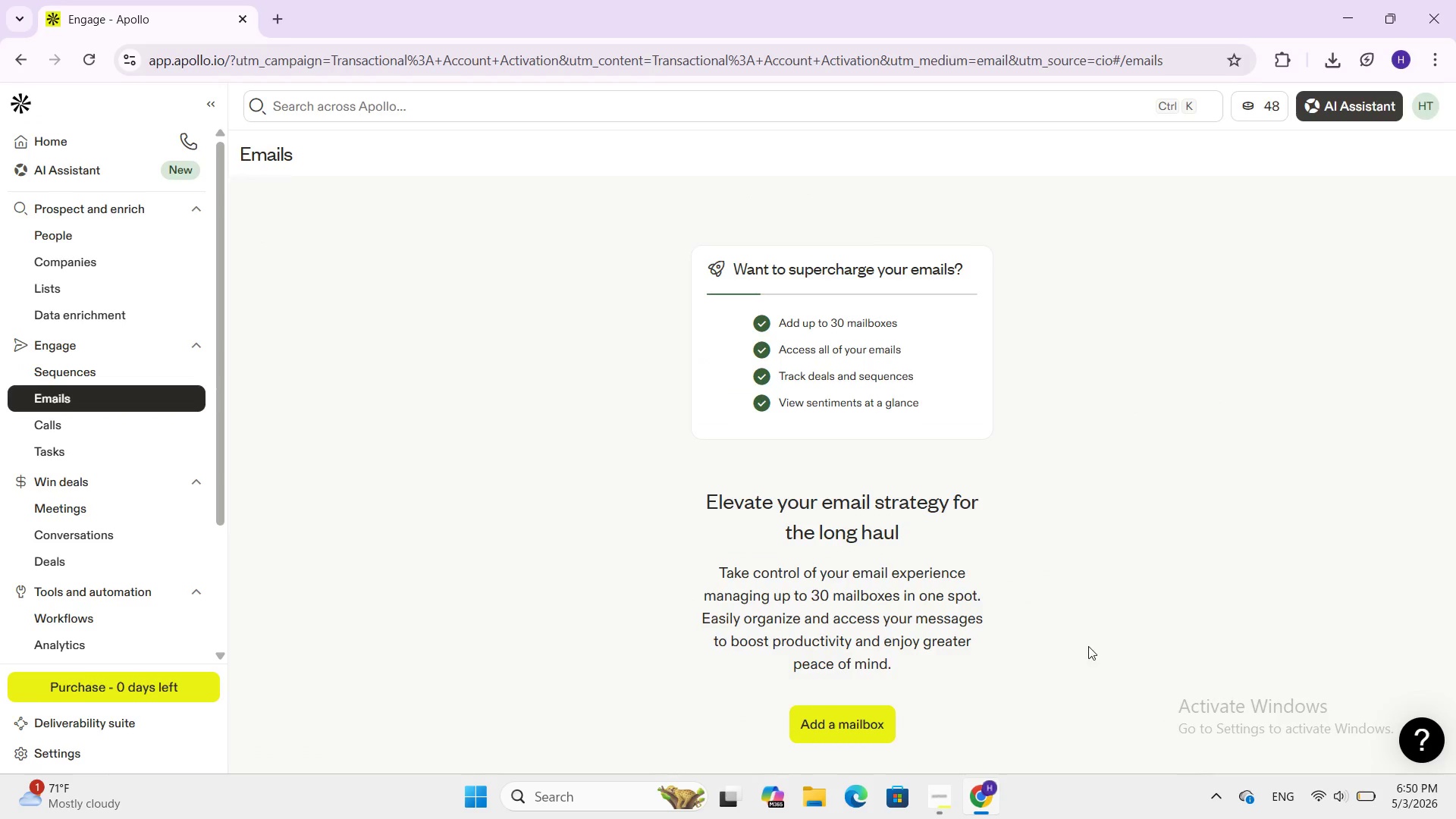 
scroll: coordinate [0, 328], scroll_direction: up, amount: 1.0
 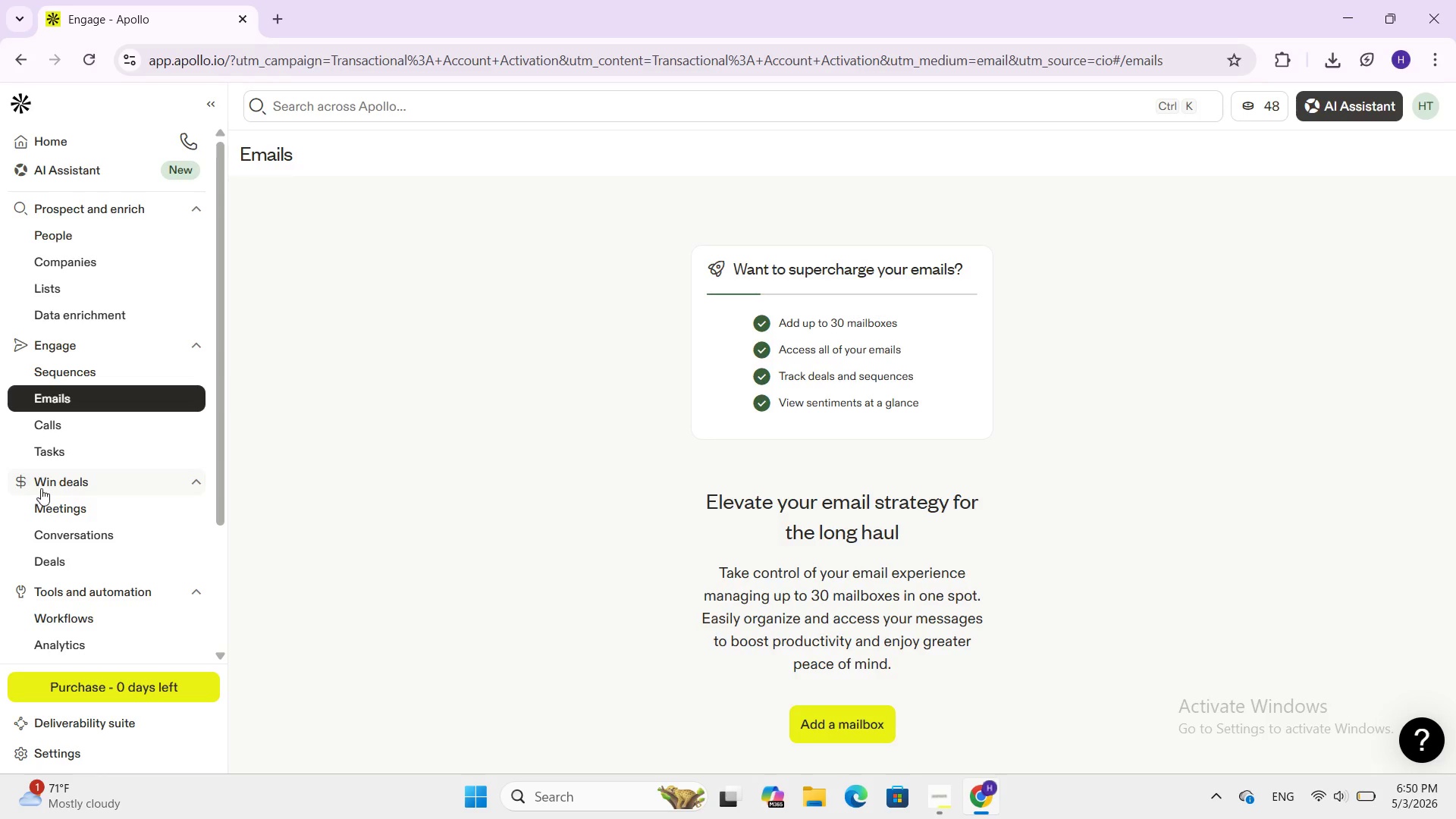 
left_click([41, 488])
 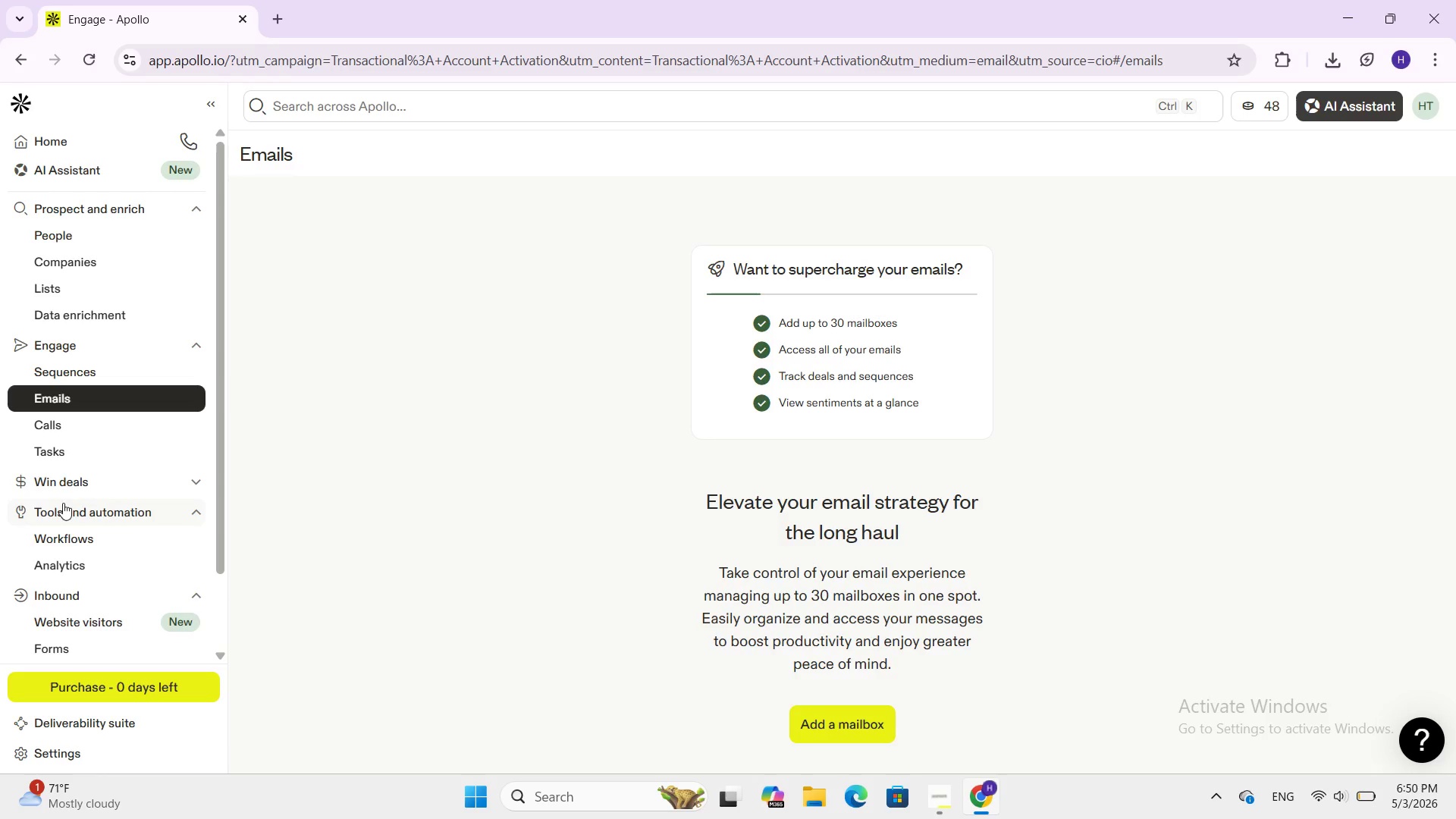 
left_click([67, 496])
 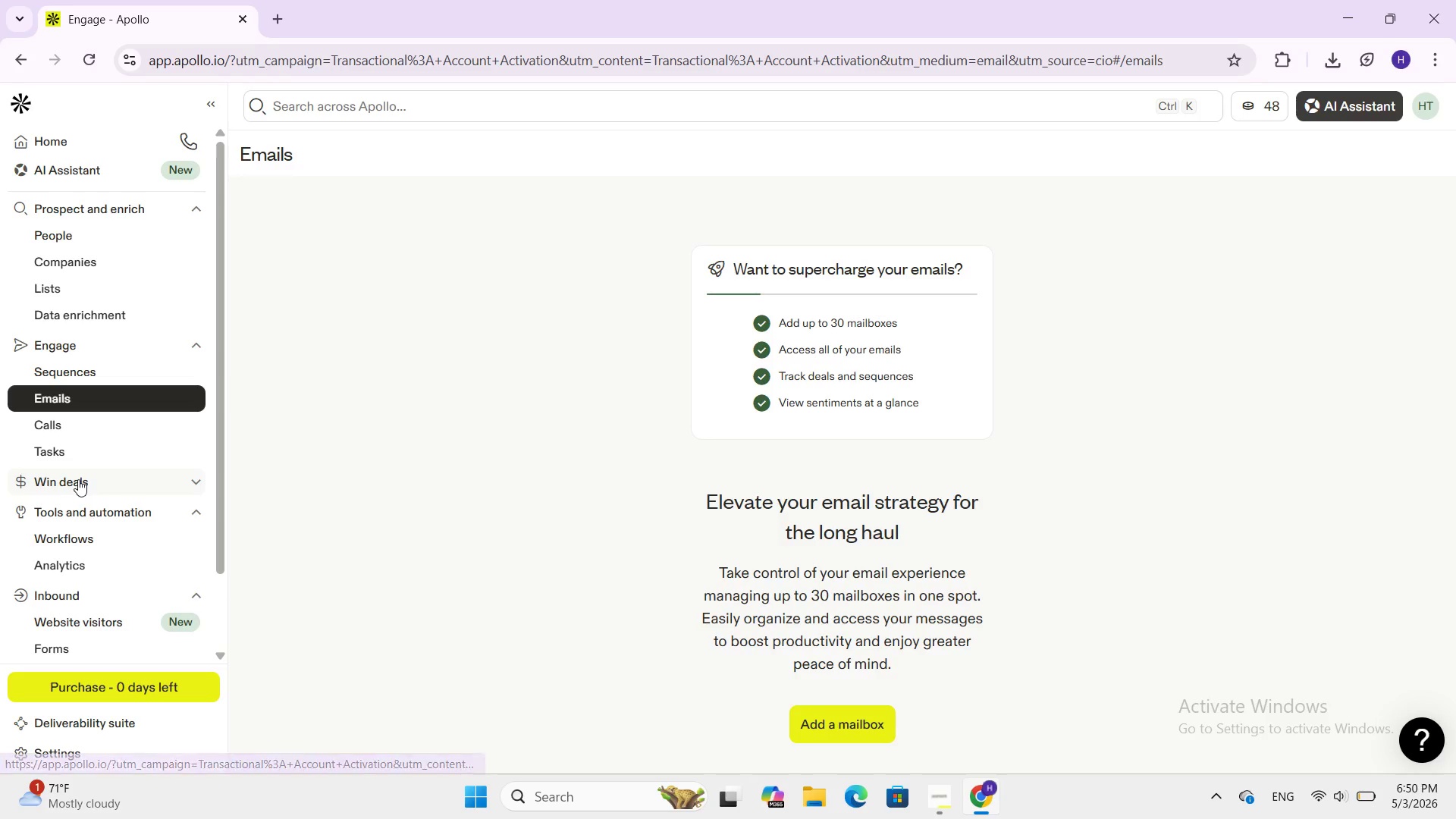 
left_click([78, 479])
 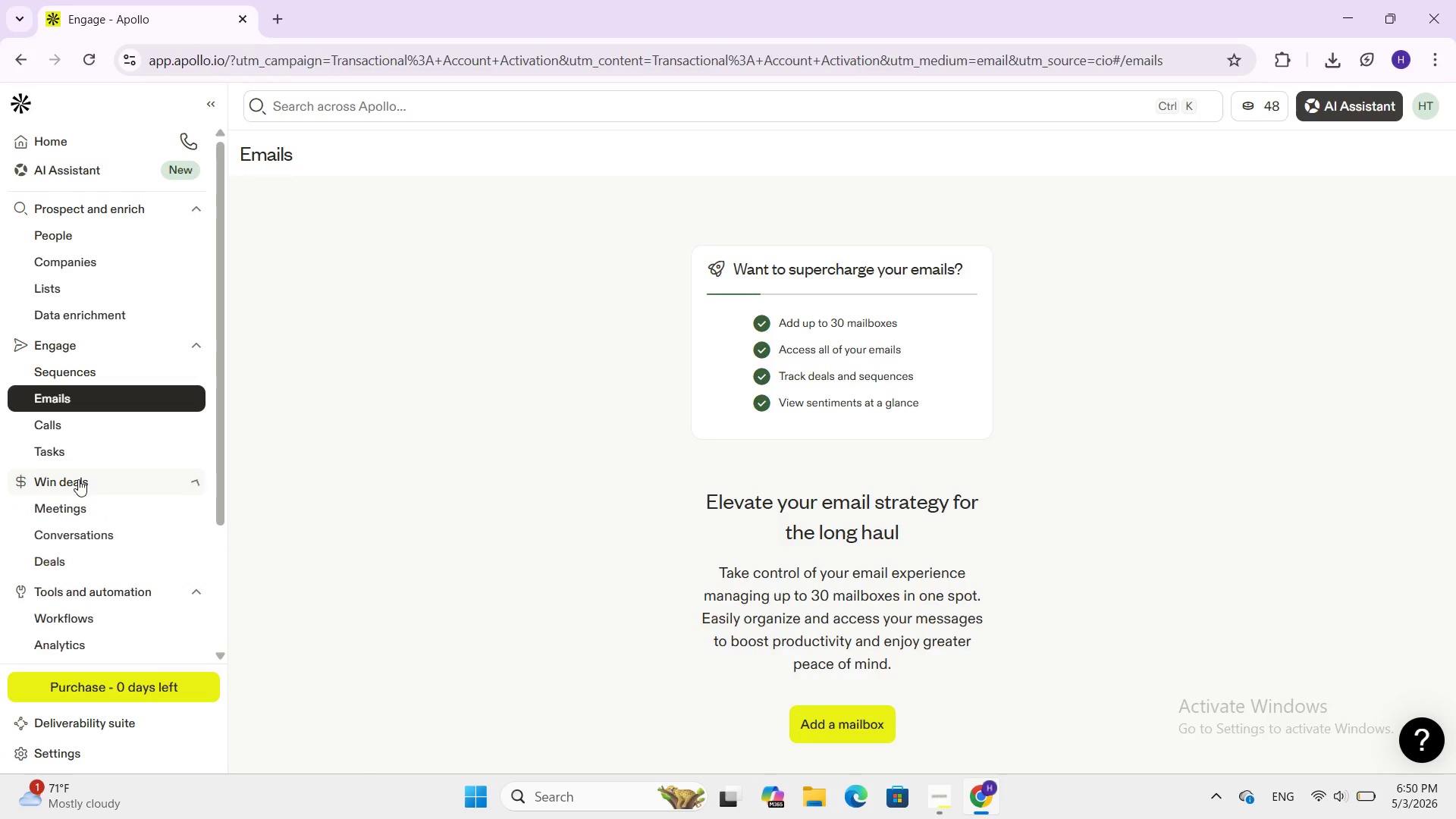 
scroll: coordinate [78, 479], scroll_direction: down, amount: 4.0
 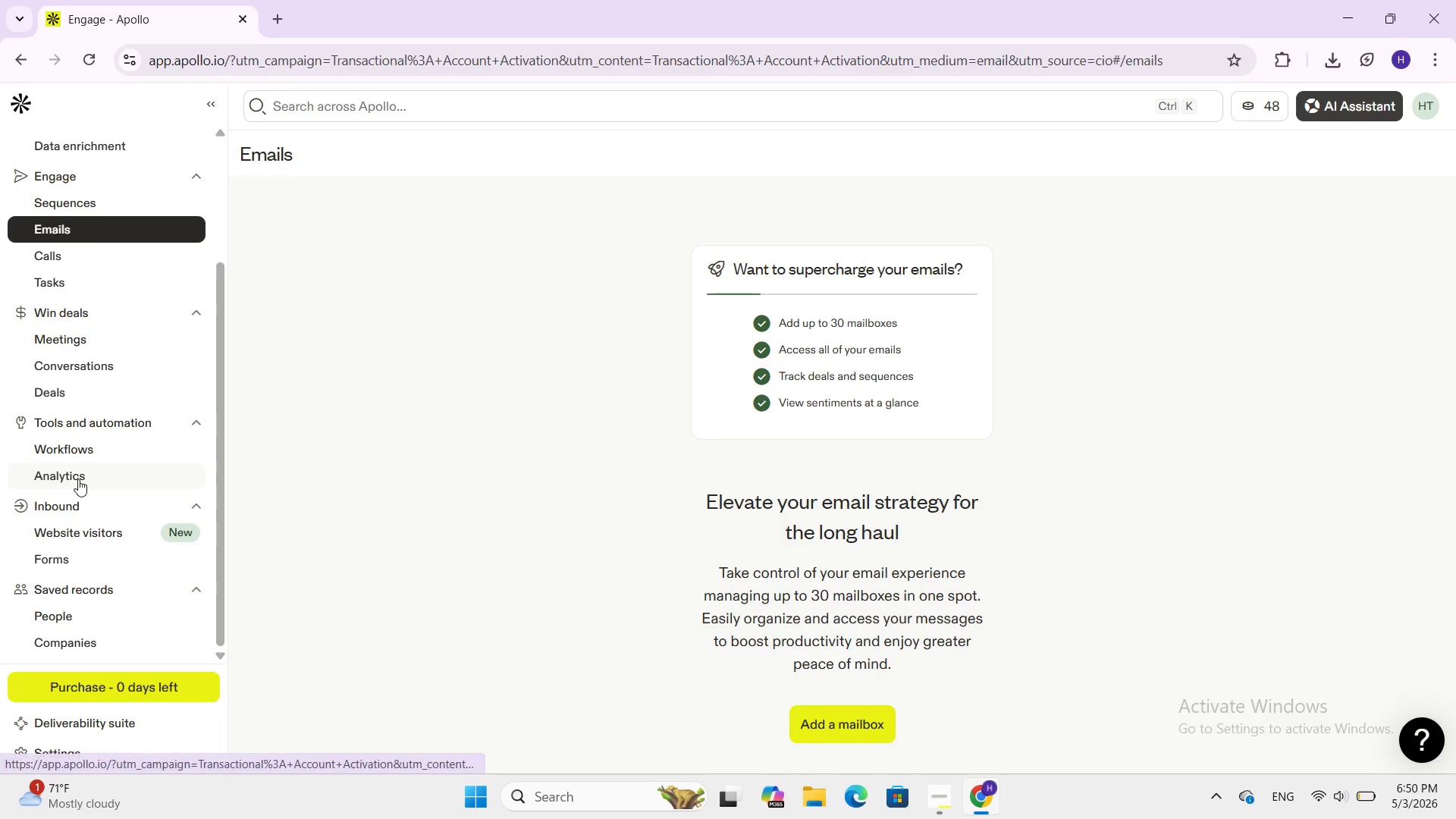 
left_click([78, 479])
 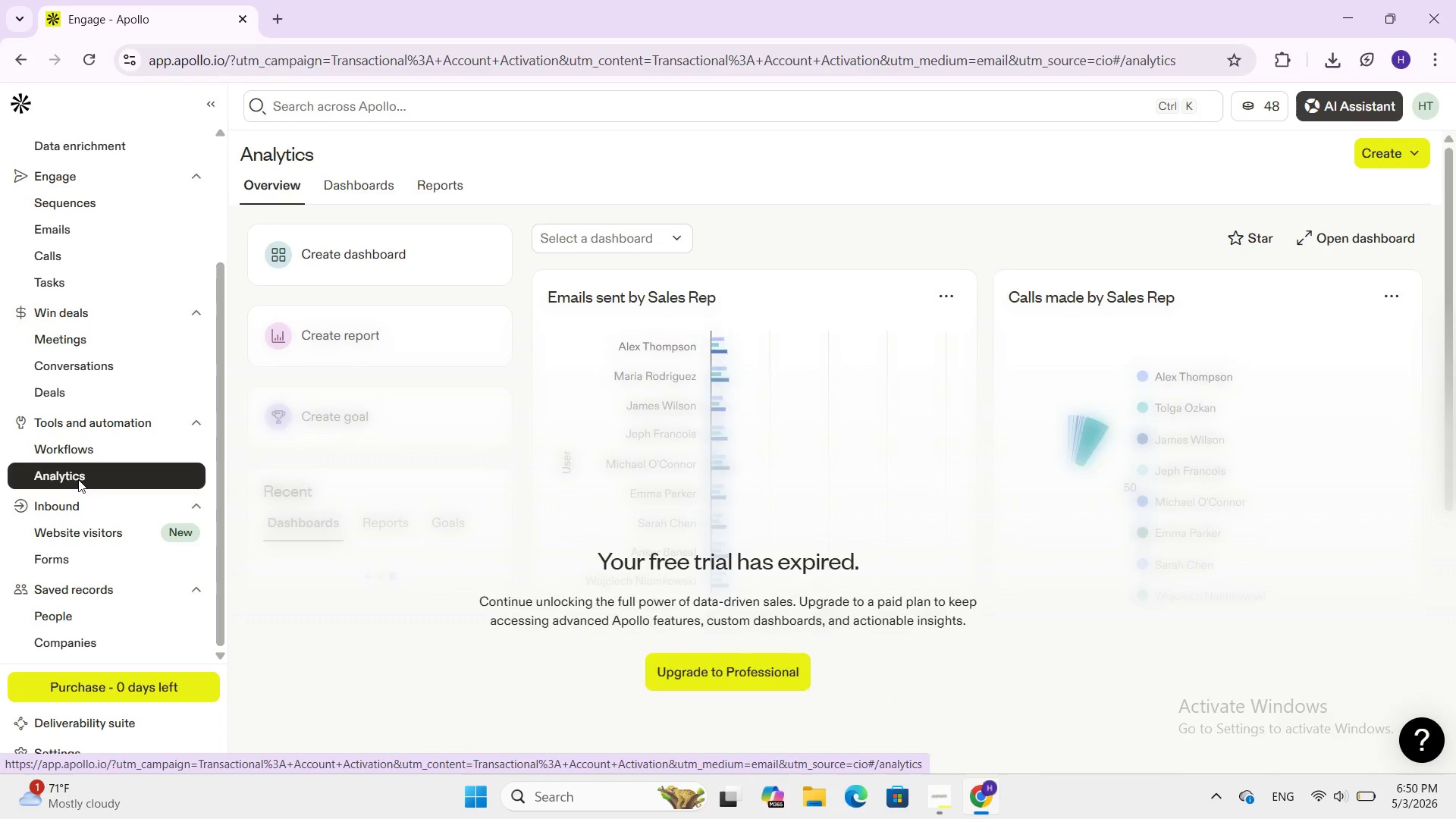 
scroll: coordinate [78, 479], scroll_direction: down, amount: 2.0
 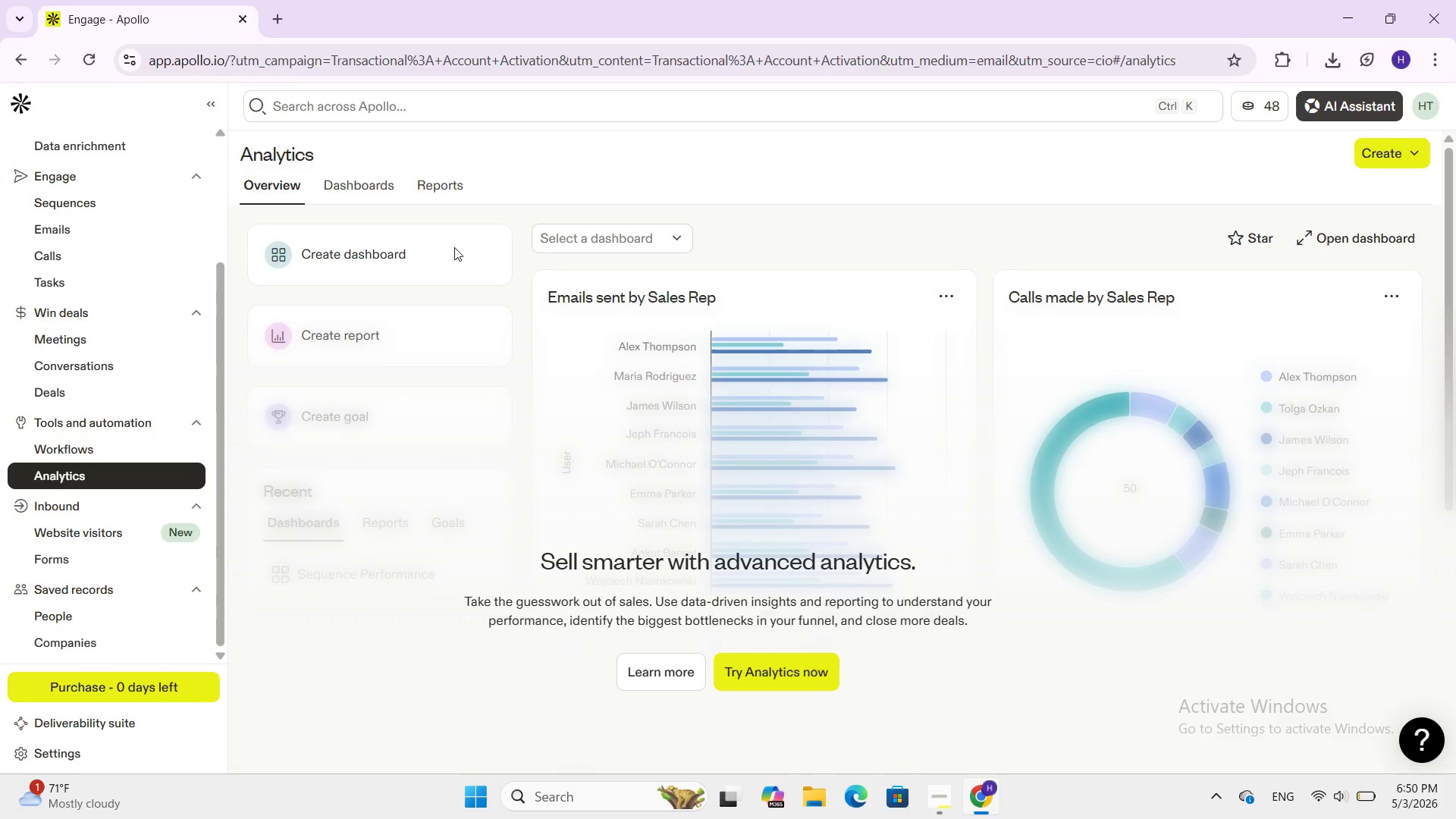 
left_click([454, 247])
 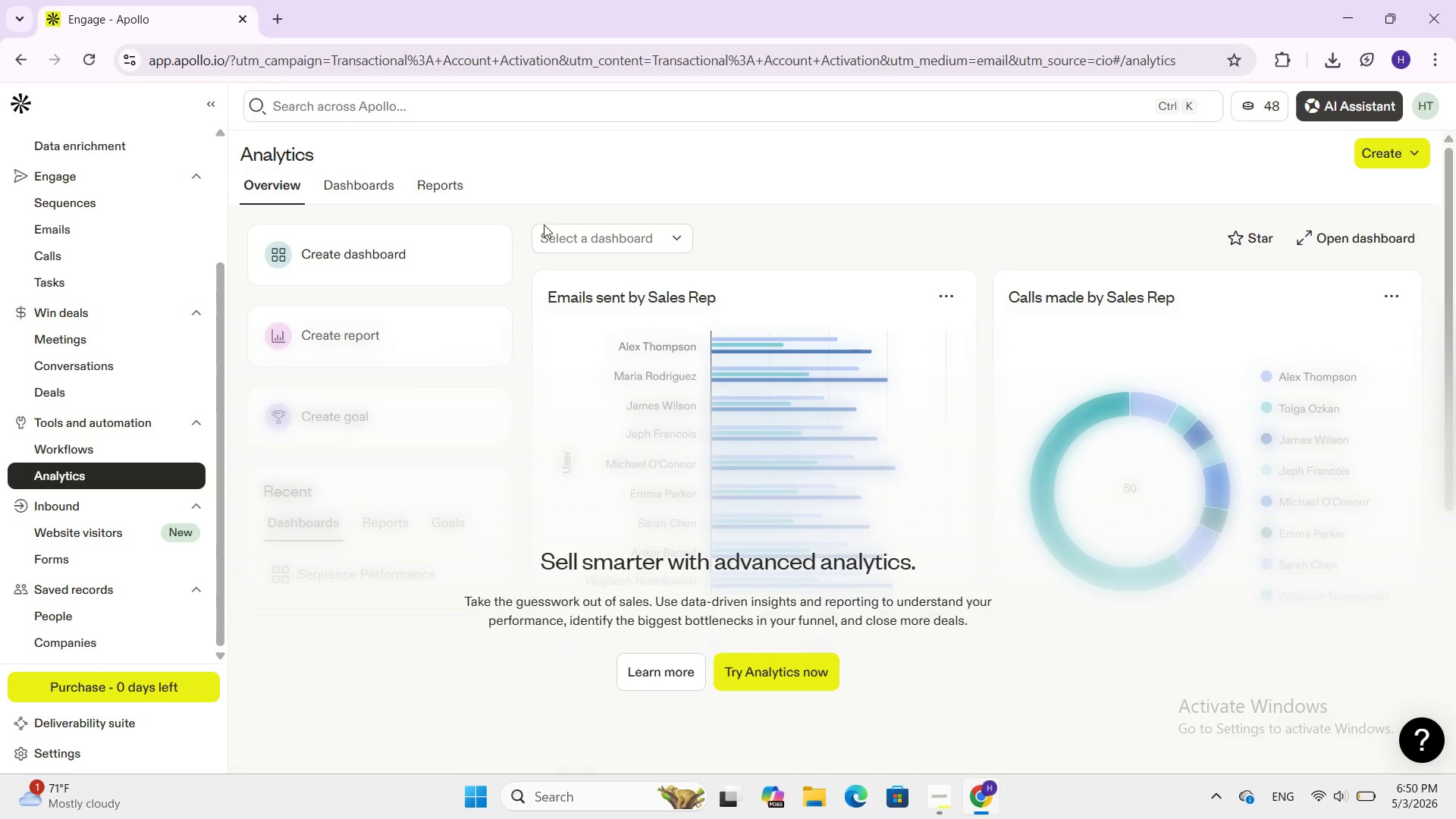 